 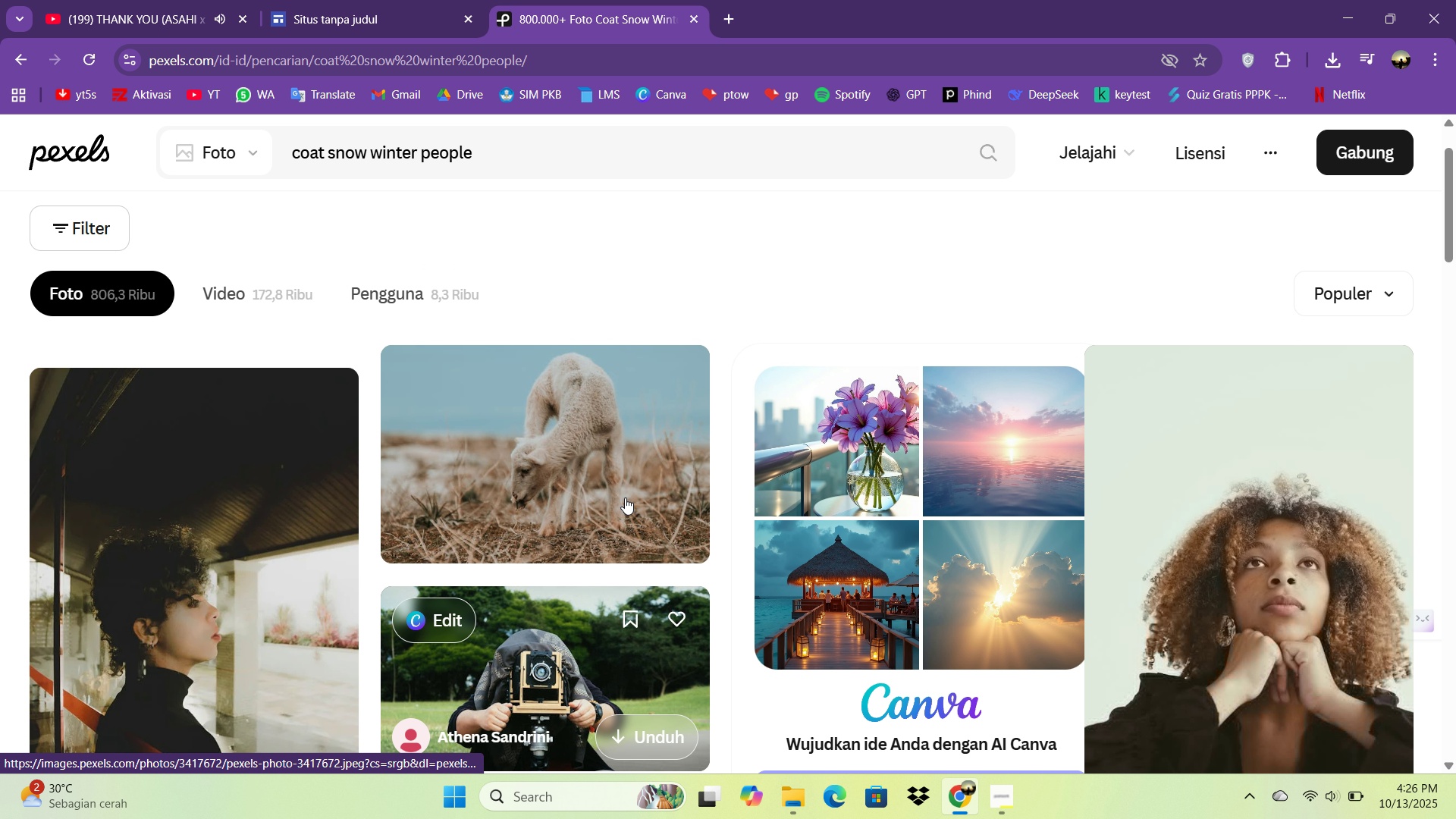 
scroll: coordinate [377, 414], scroll_direction: down, amount: 21.0
 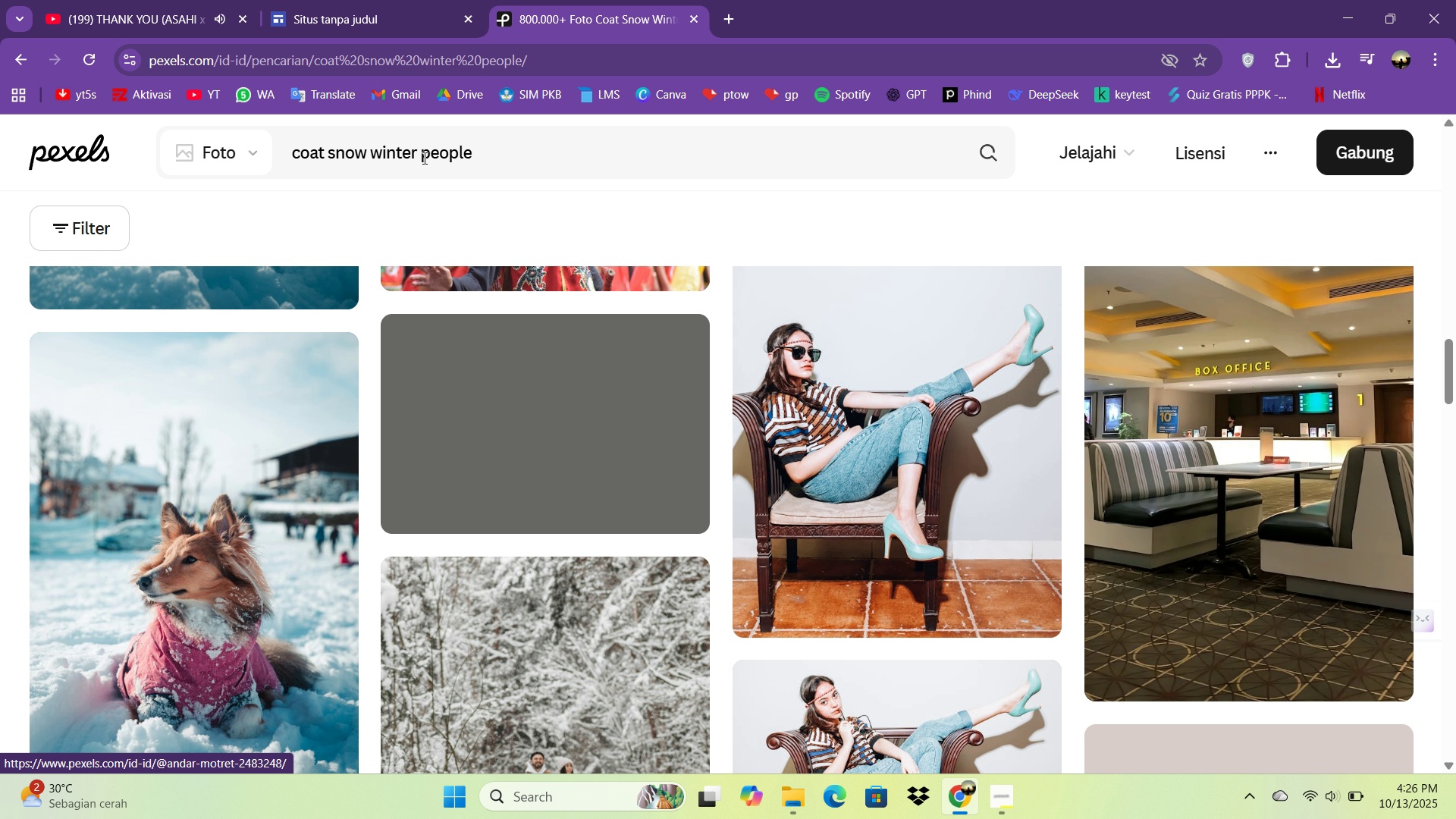 
left_click_drag(start_coordinate=[517, 155], to_coordinate=[233, 127])
 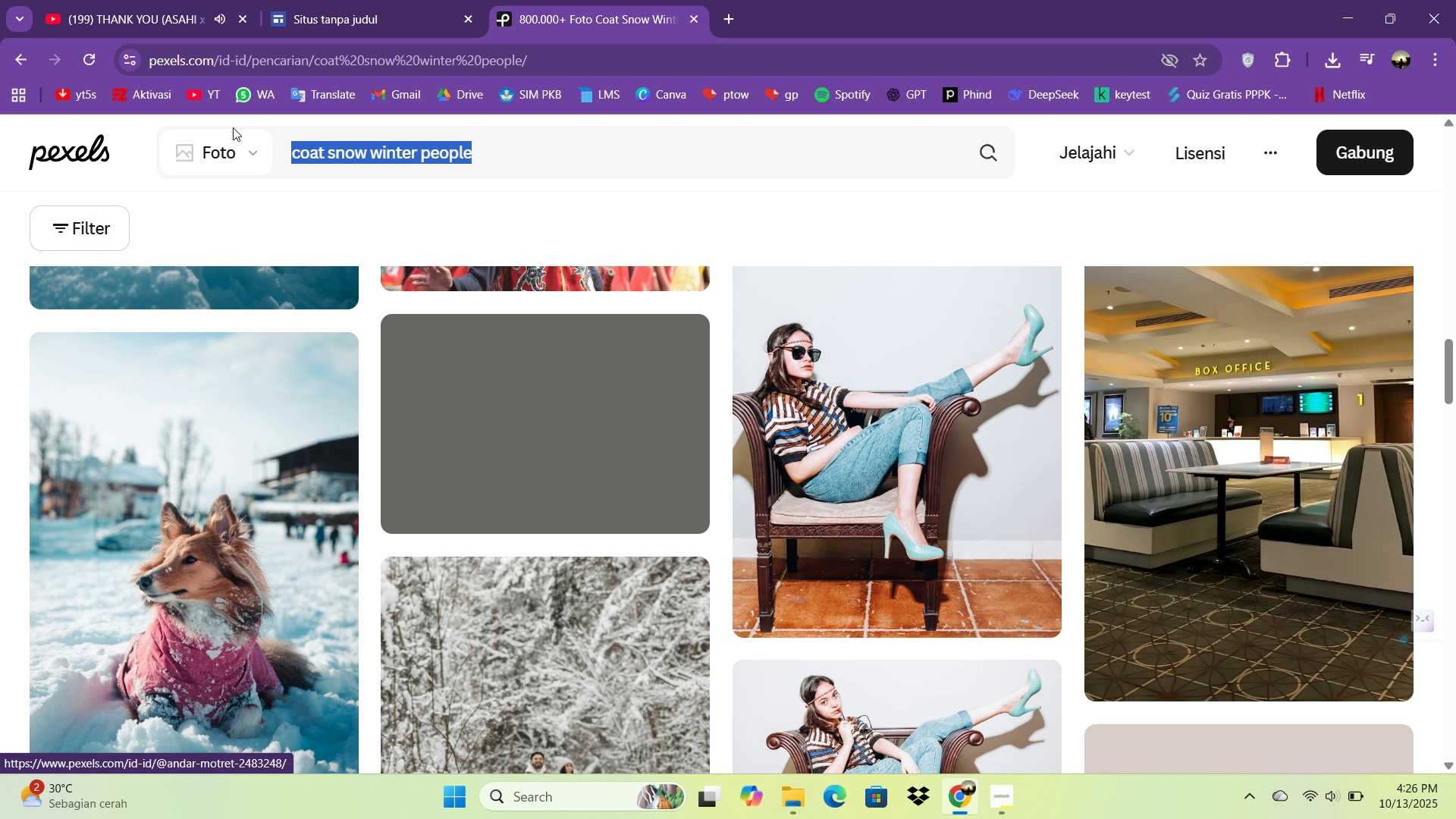 
type(coat sweater)
 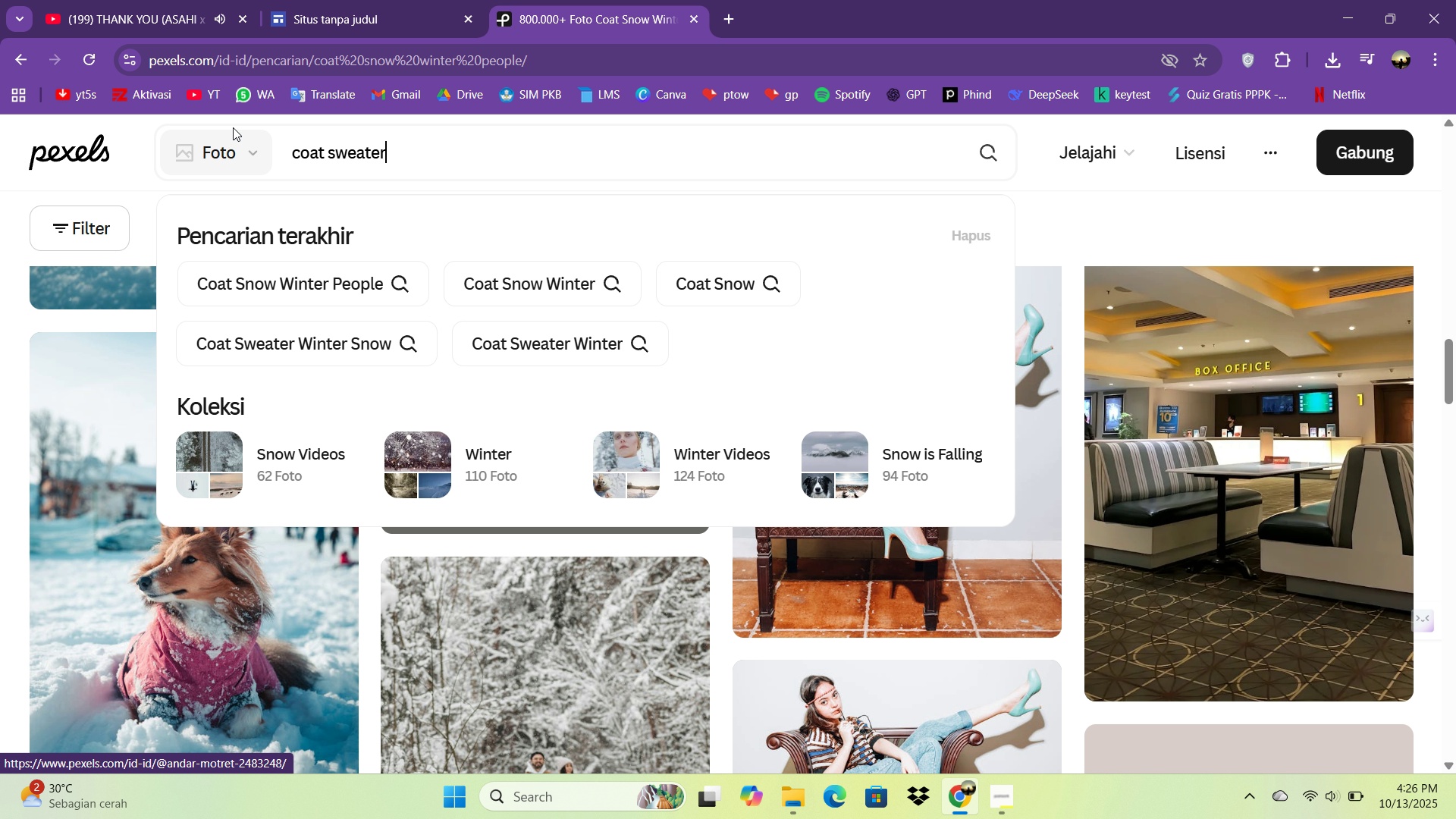 
key(Enter)
 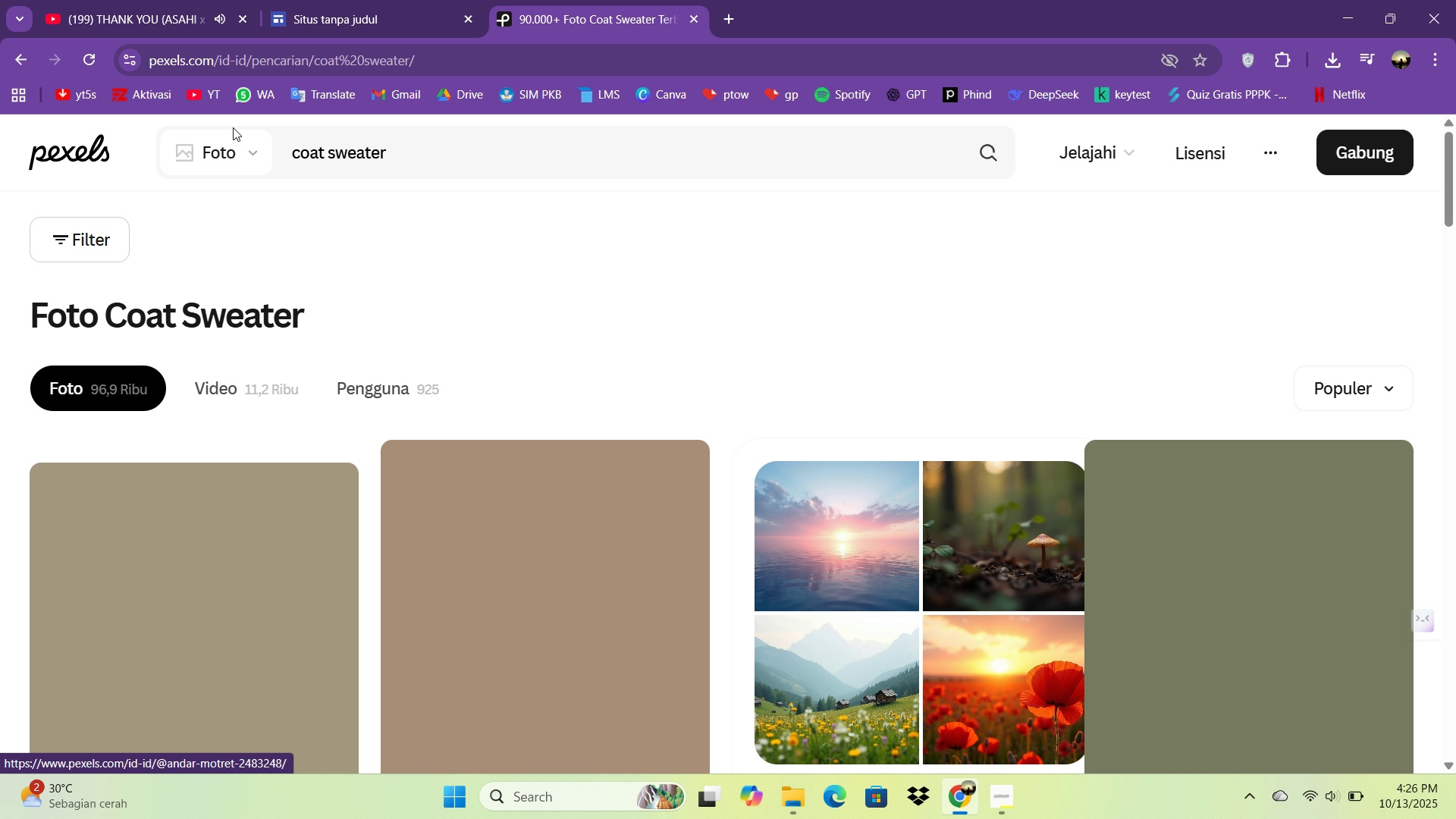 
wait(11.01)
 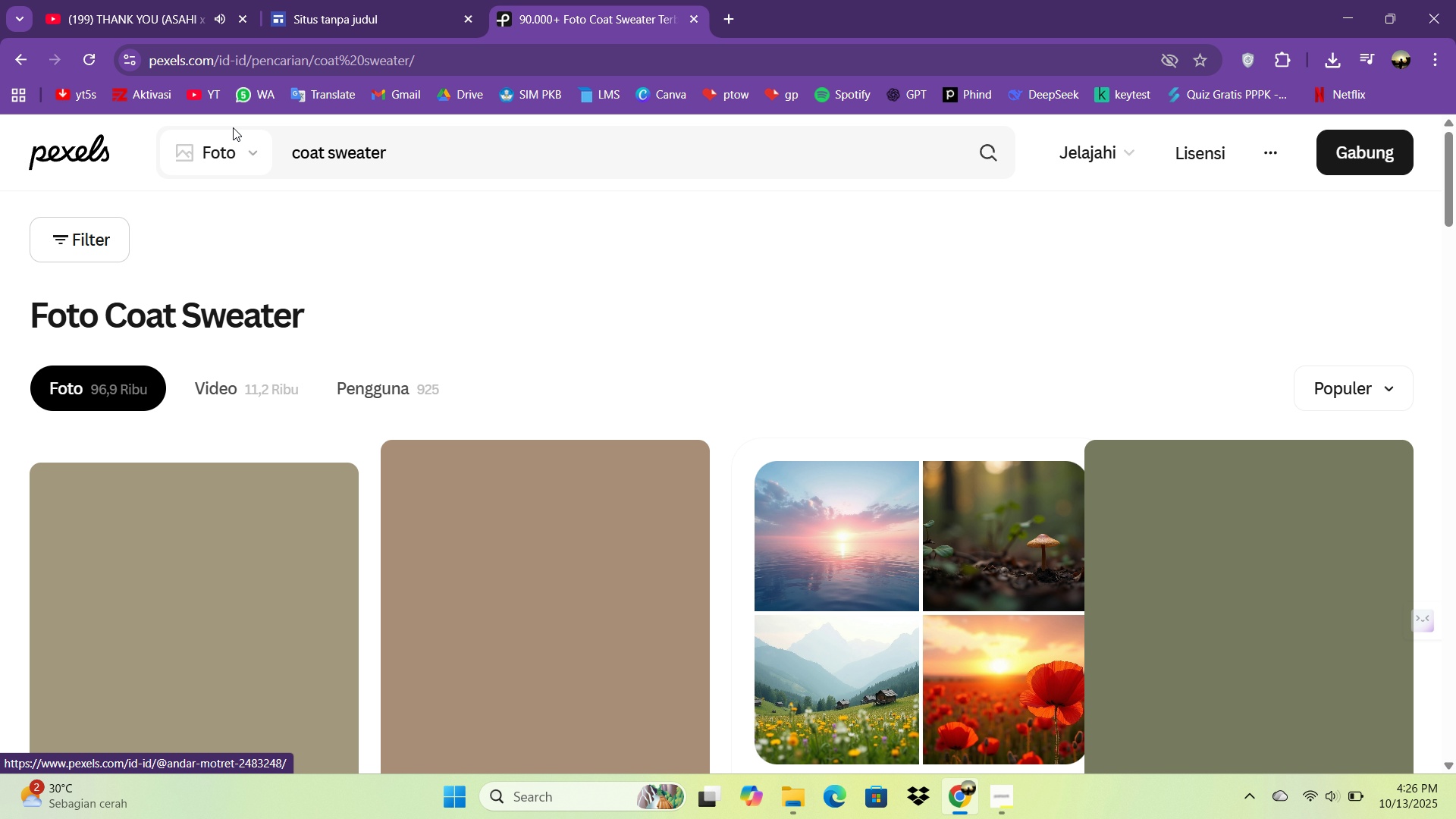 
scroll: coordinate [749, 523], scroll_direction: down, amount: 12.0
 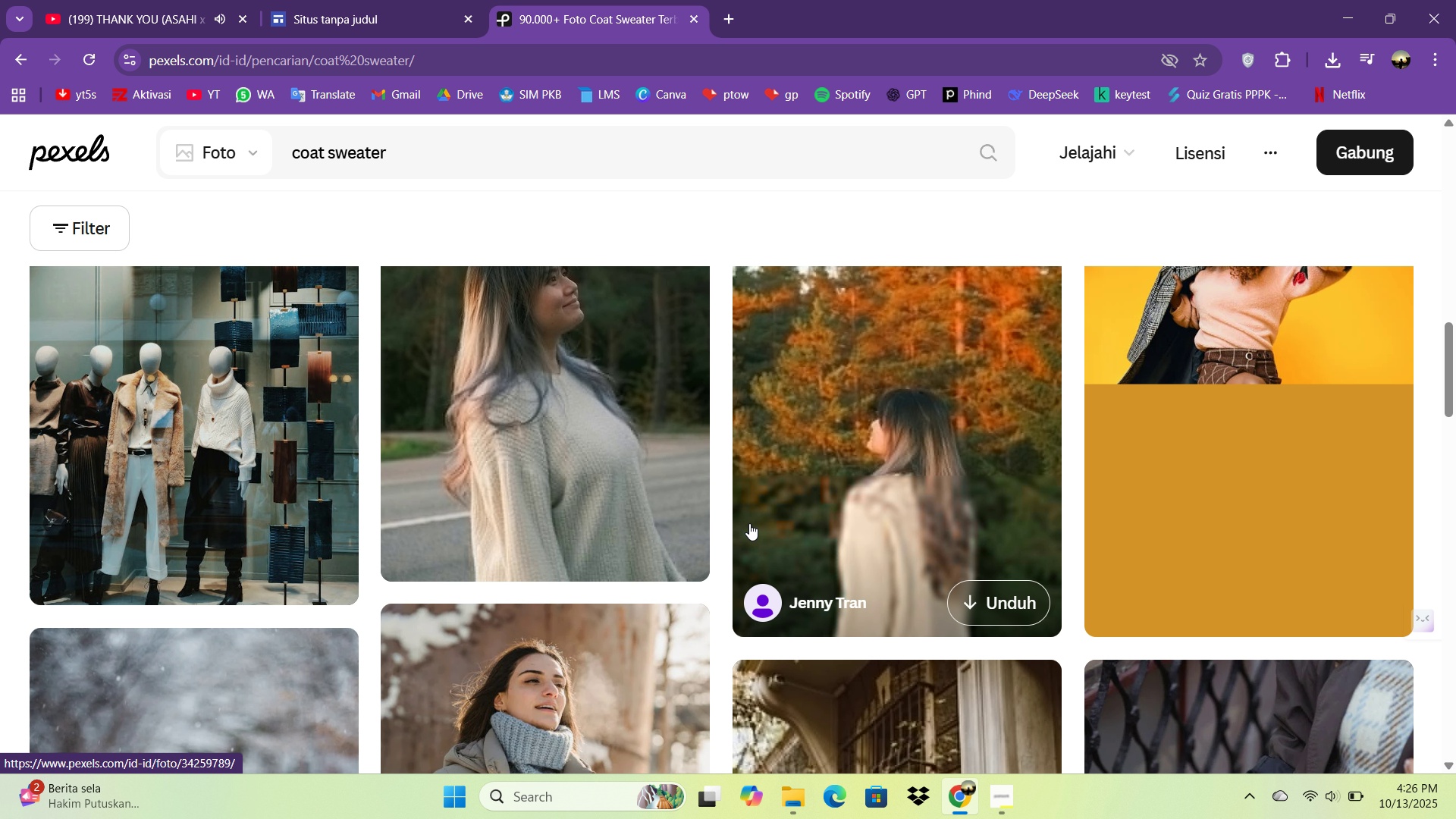 
scroll: coordinate [749, 523], scroll_direction: up, amount: 3.0
 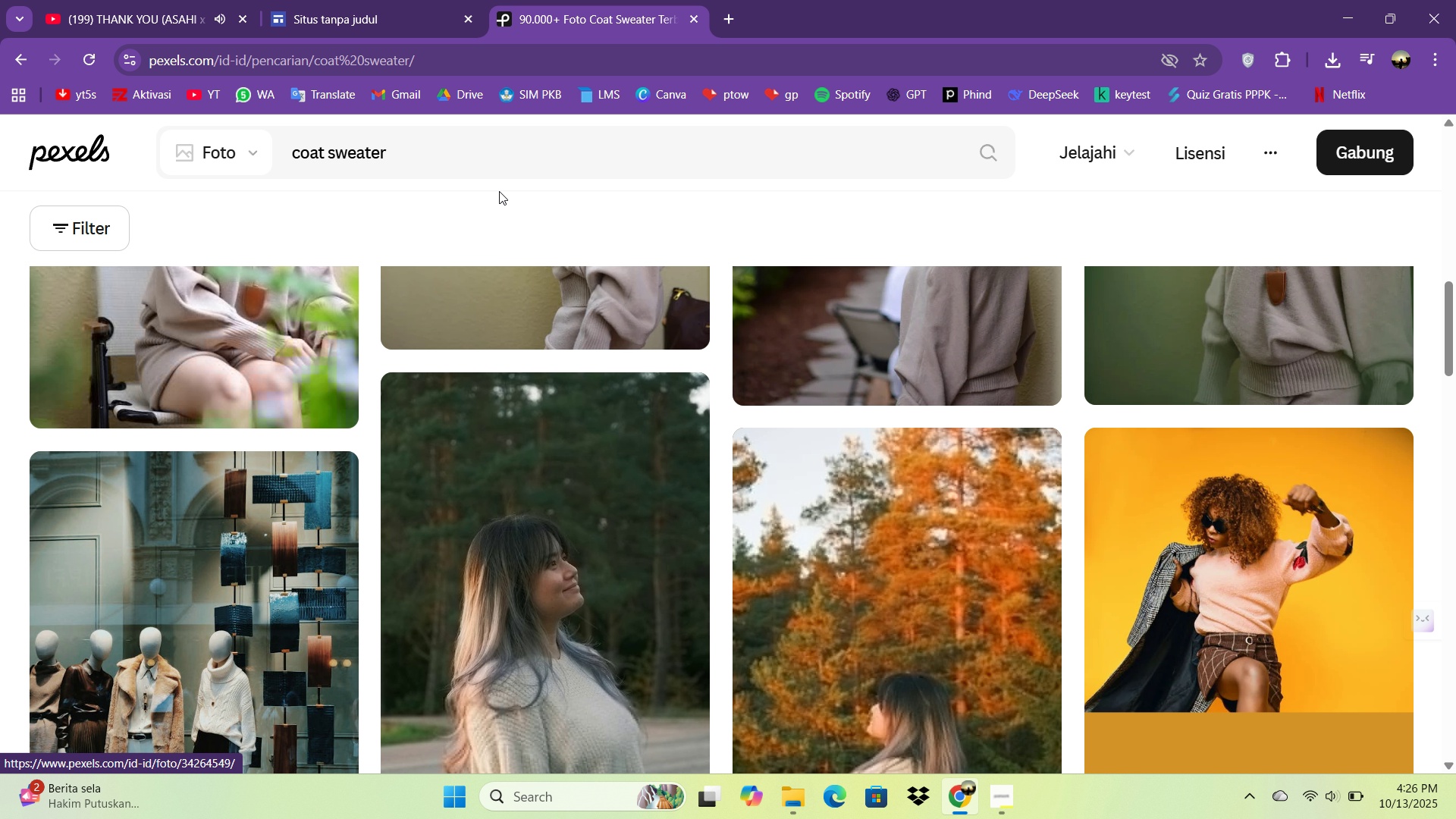 
left_click([500, 147])
 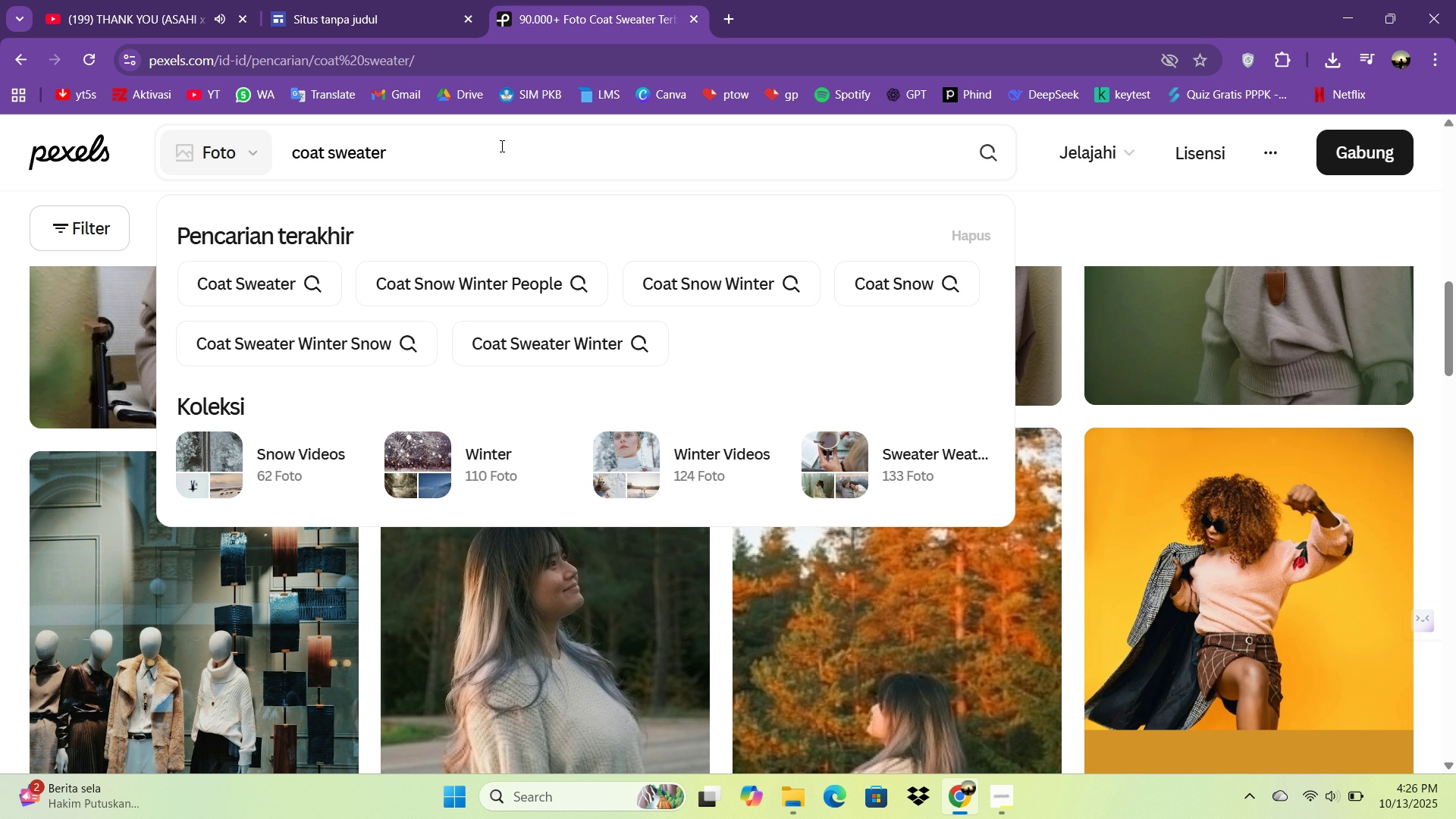 
type(win)
key(Backspace)
key(Backspace)
key(Backspace)
type(w)
key(Backspace)
type( winter)
 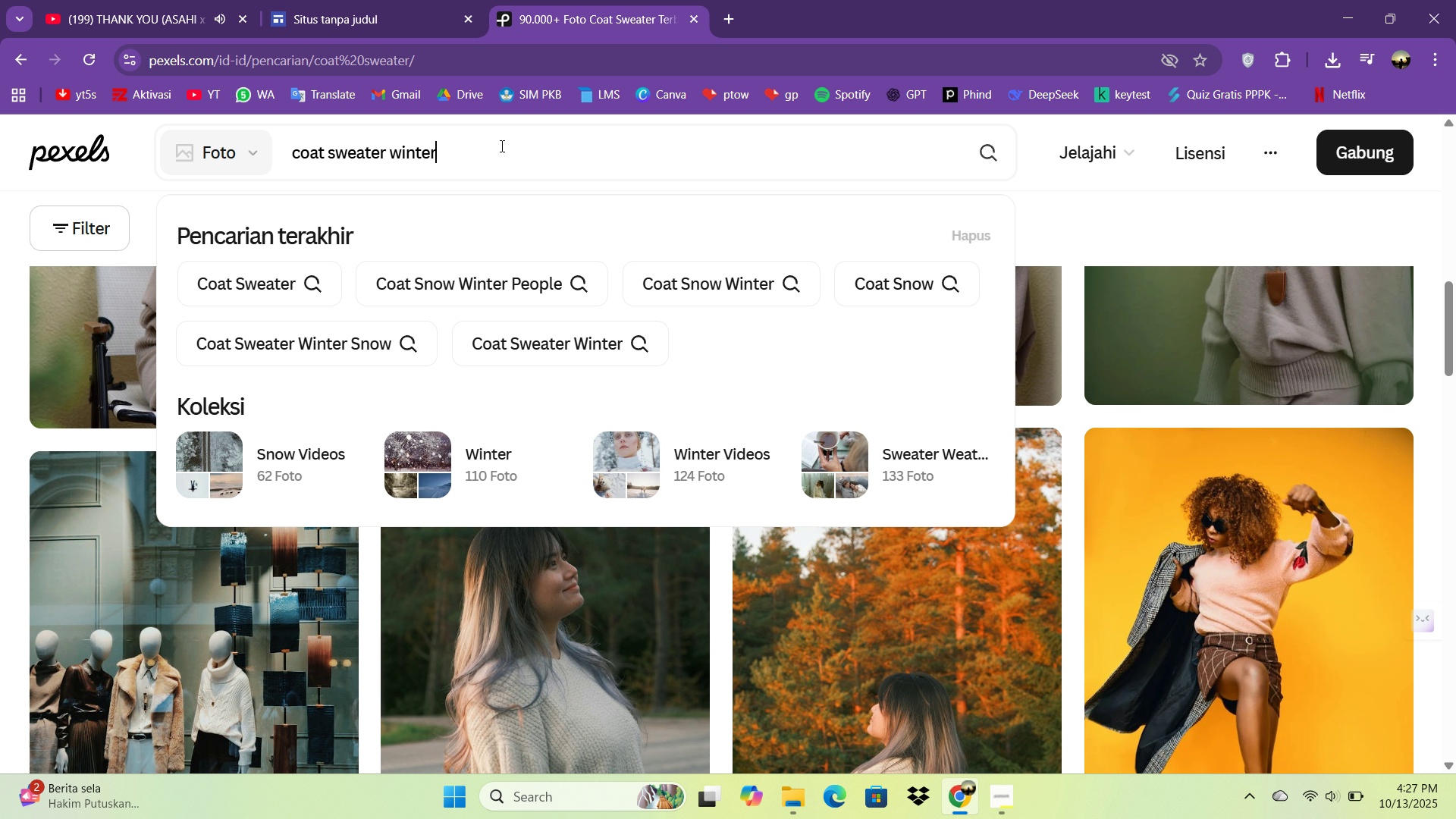 
key(Enter)
 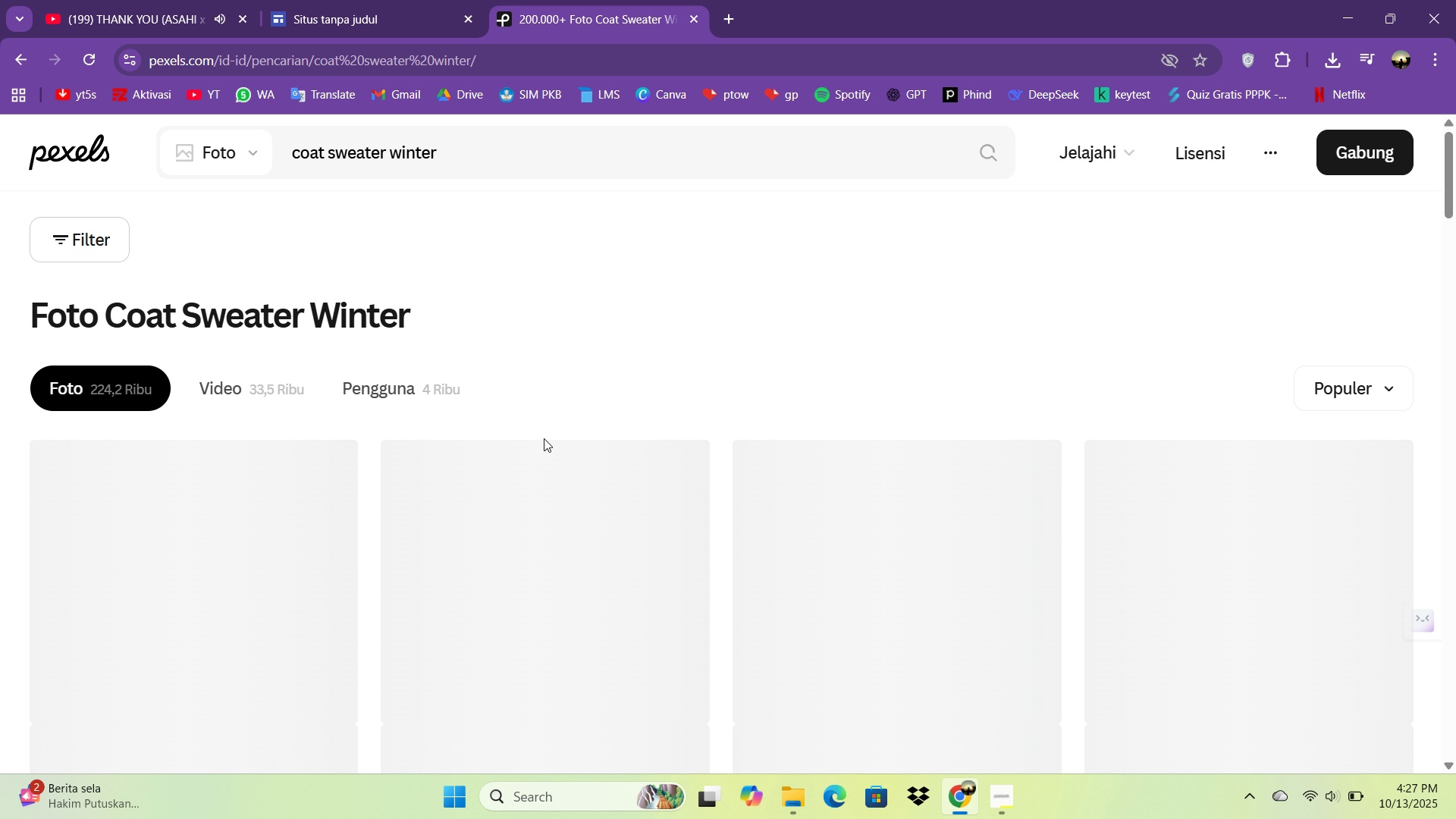 
scroll: coordinate [810, 482], scroll_direction: down, amount: 20.0
 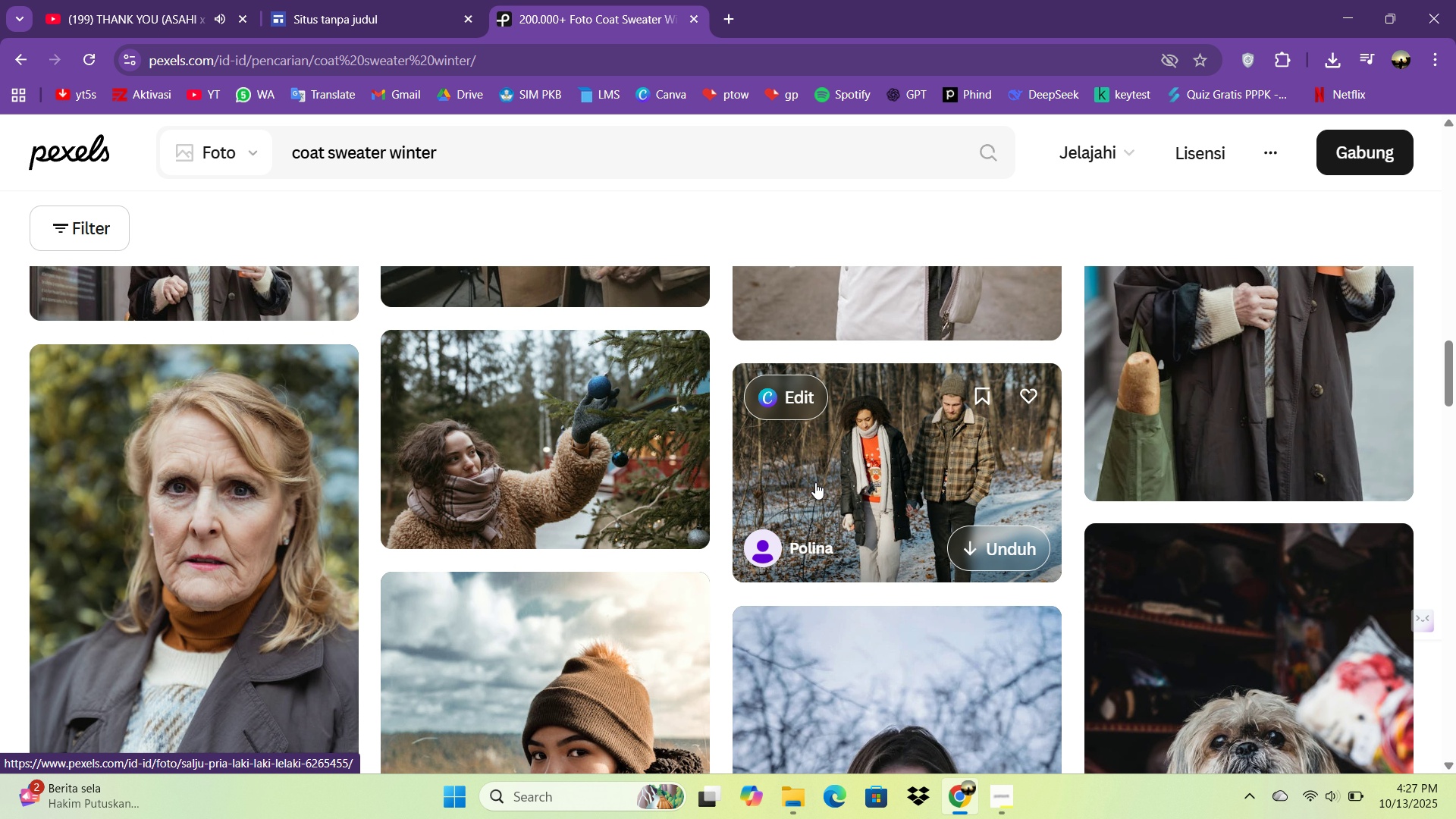 
scroll: coordinate [908, 541], scroll_direction: down, amount: 20.0
 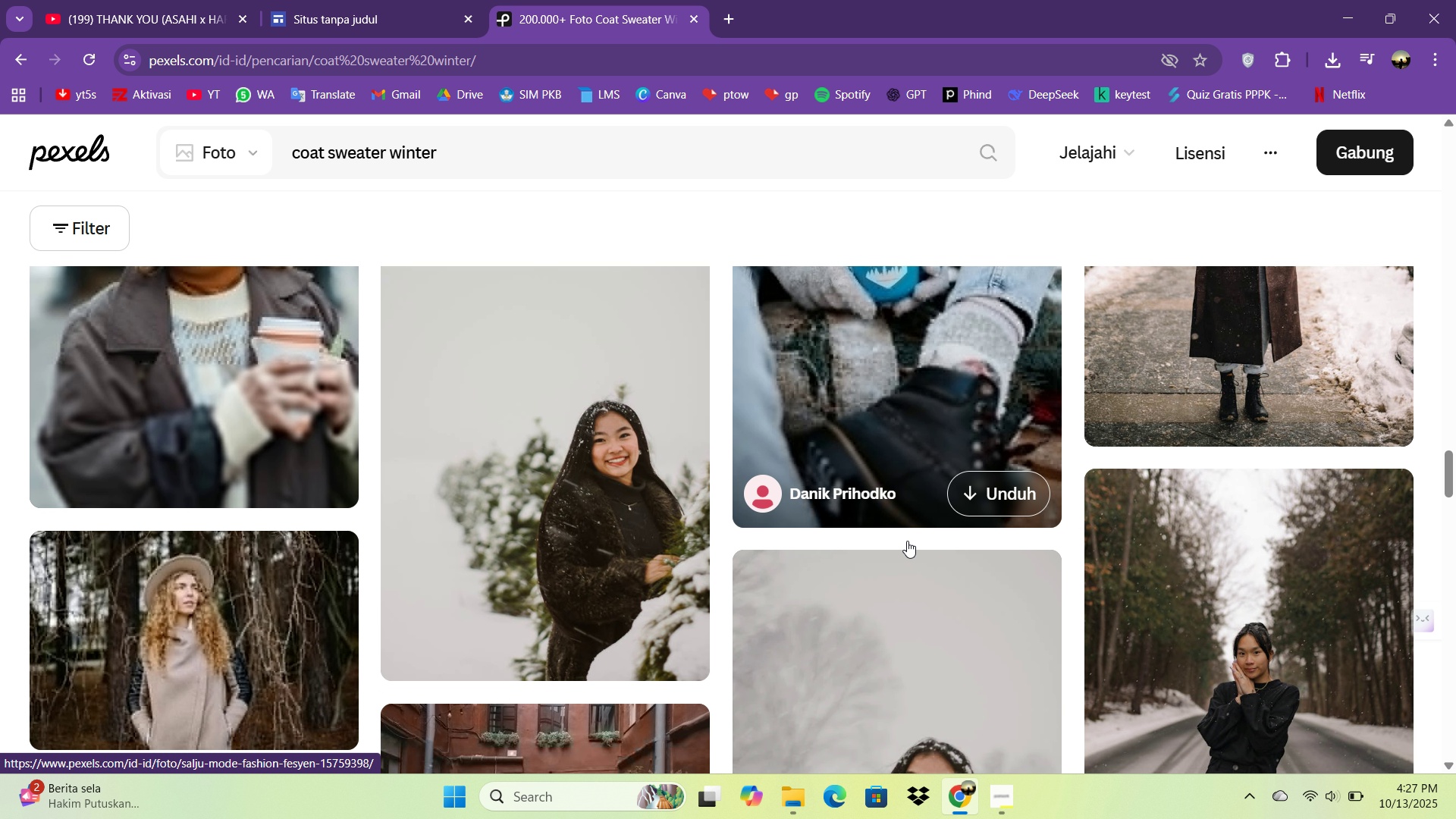 
scroll: coordinate [1191, 588], scroll_direction: down, amount: 11.0
 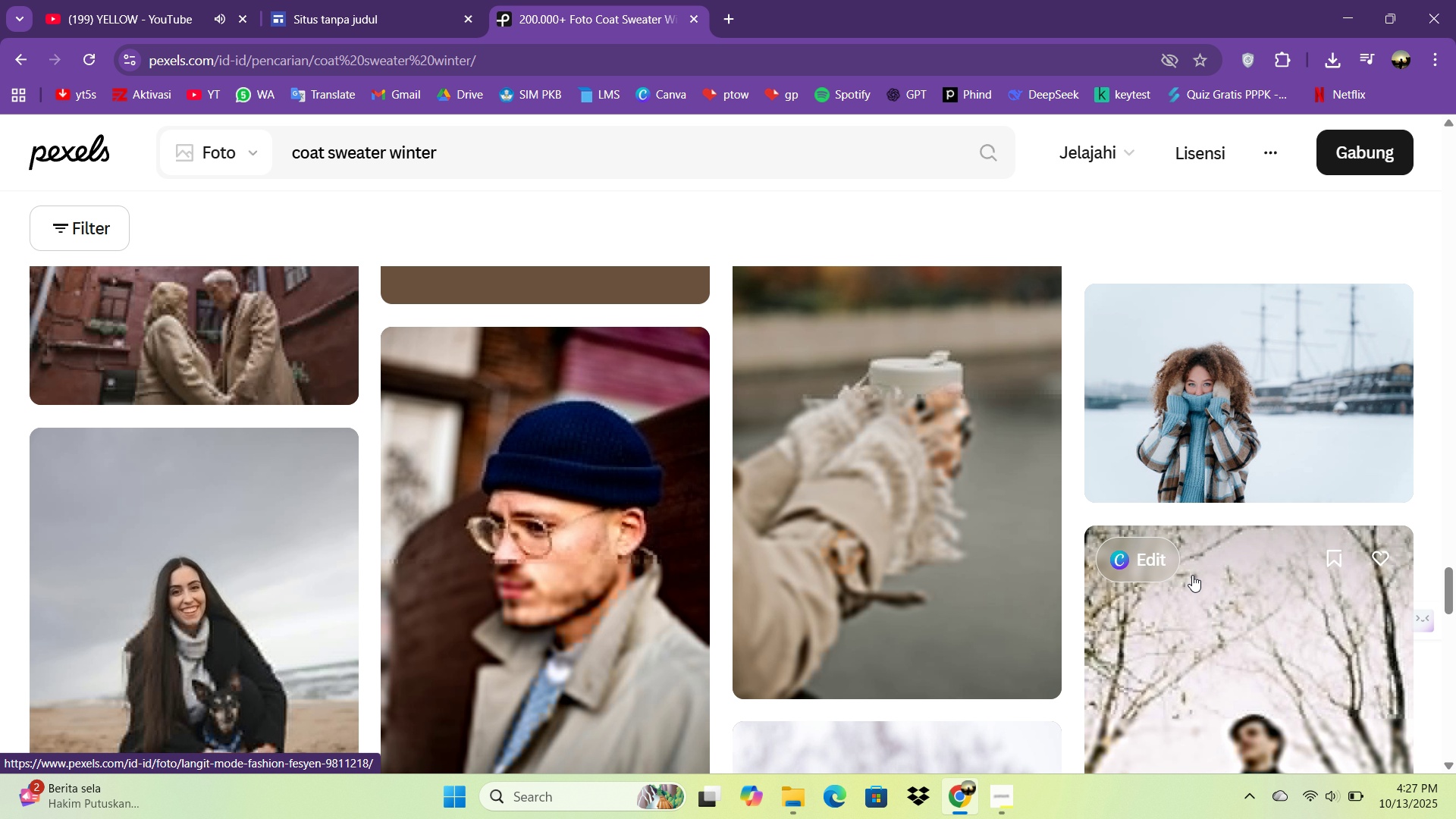 
scroll: coordinate [1191, 561], scroll_direction: up, amount: 5.0
 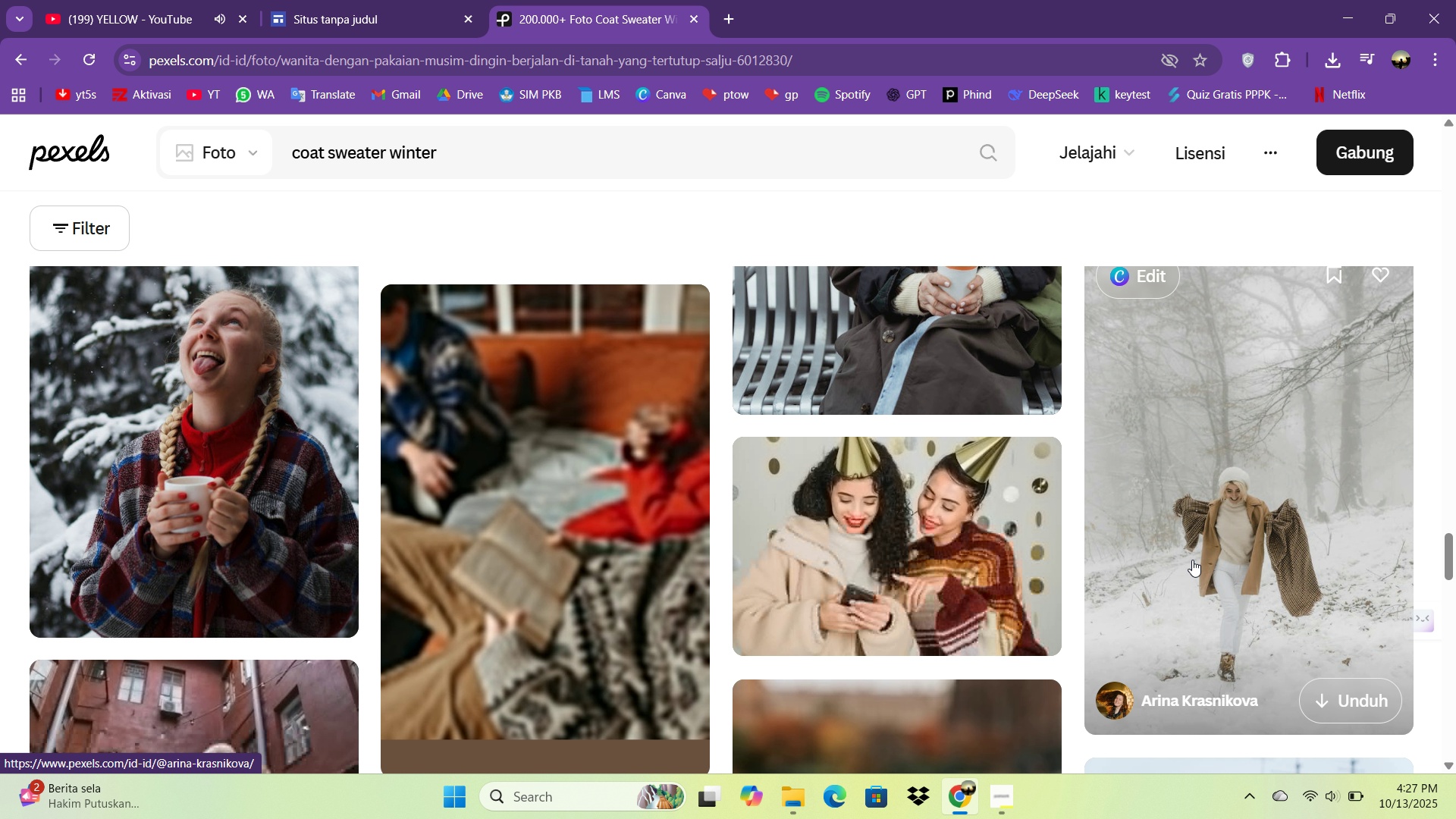 
left_click([1192, 560])
 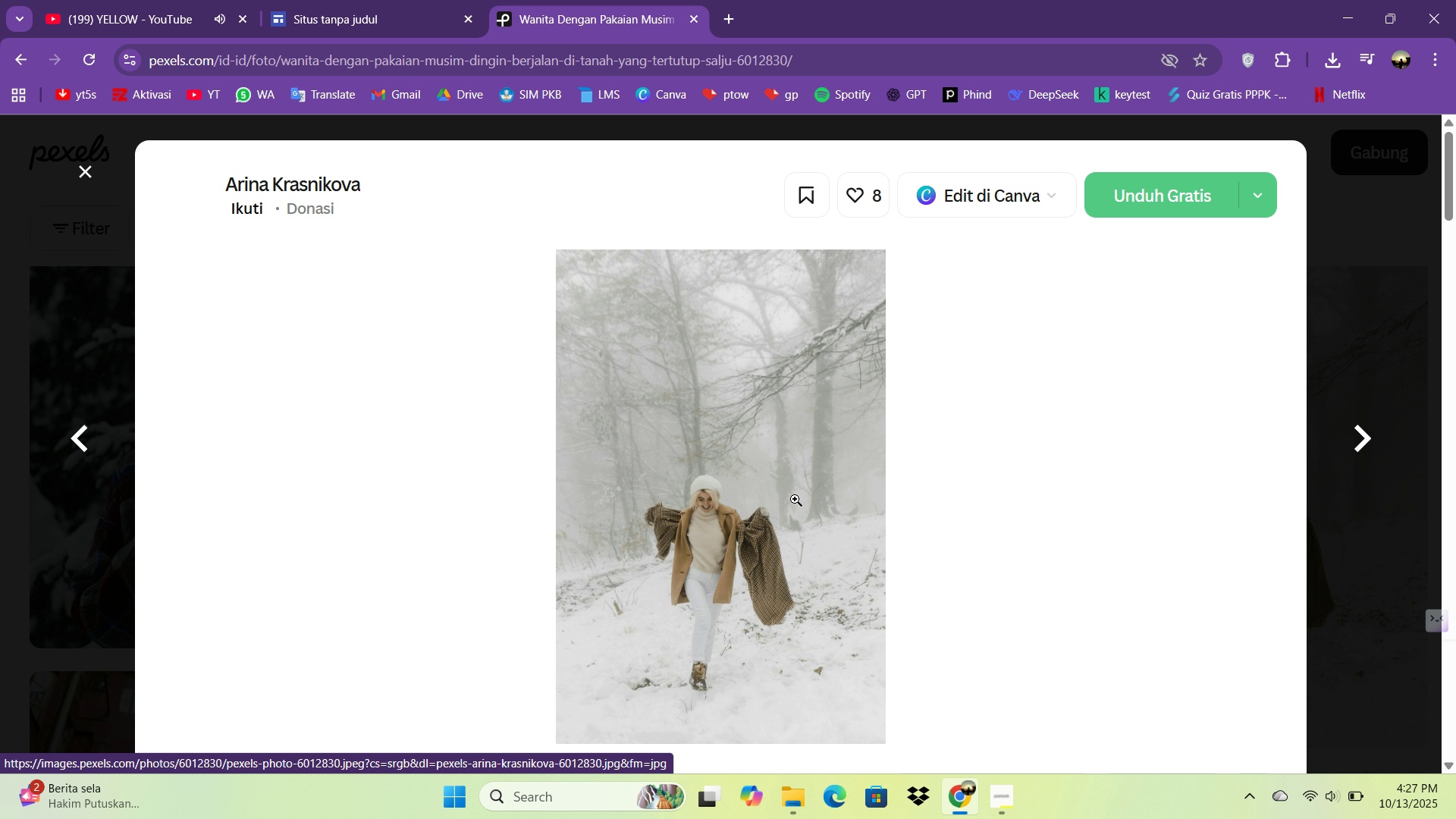 
scroll: coordinate [789, 477], scroll_direction: down, amount: 4.0
 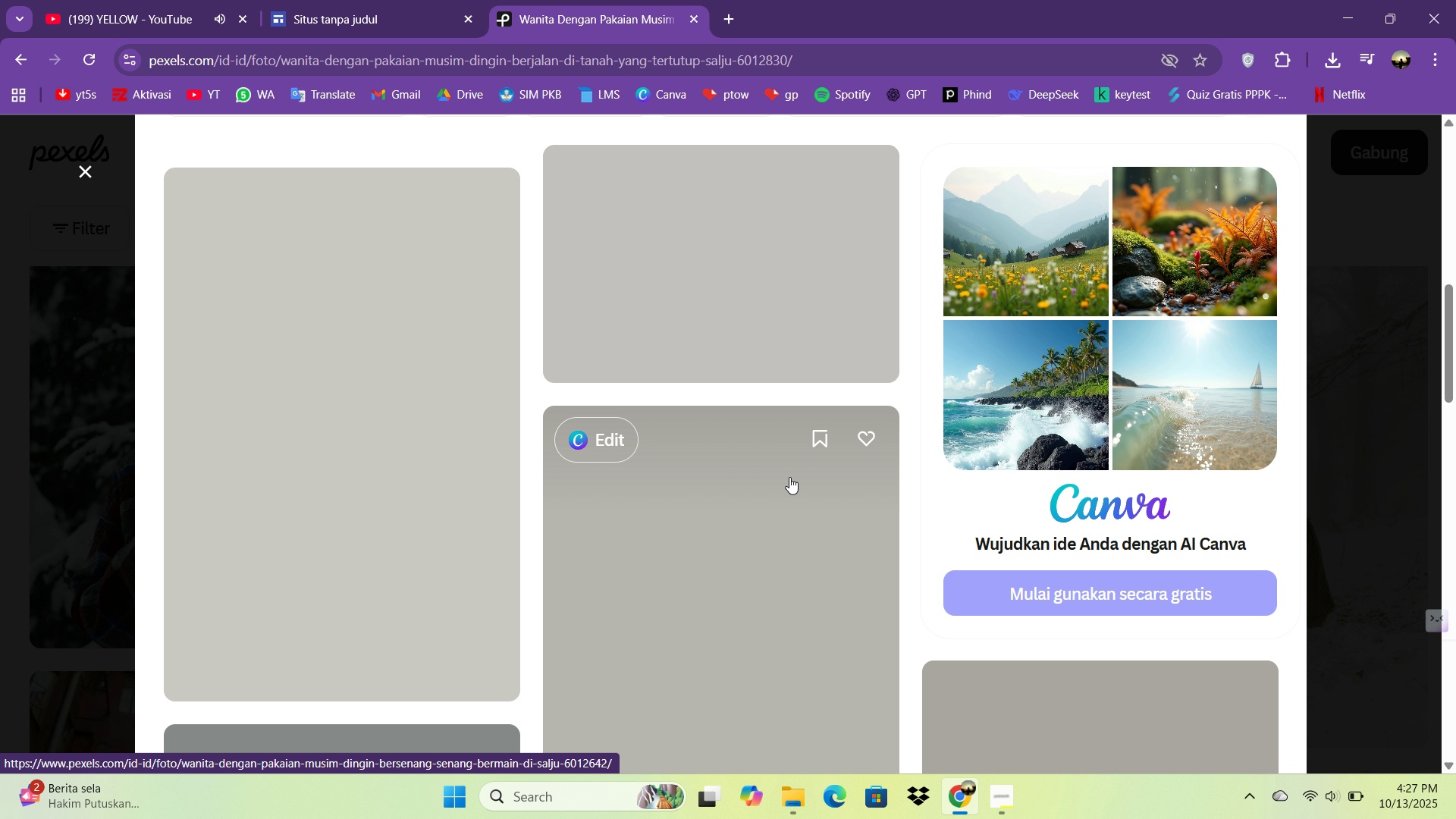 
wait(6.37)
 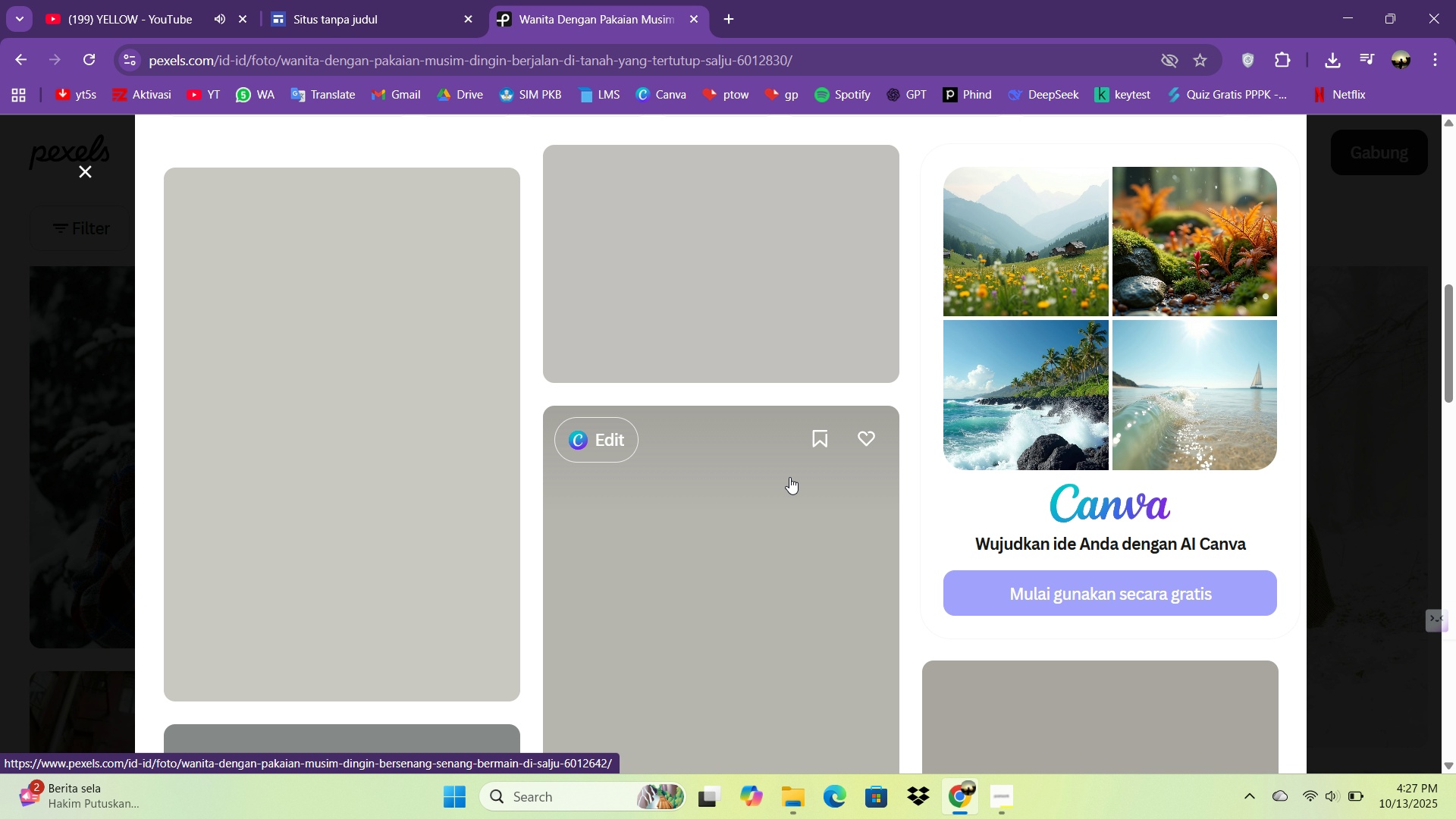 
scroll: coordinate [817, 643], scroll_direction: up, amount: 17.0
 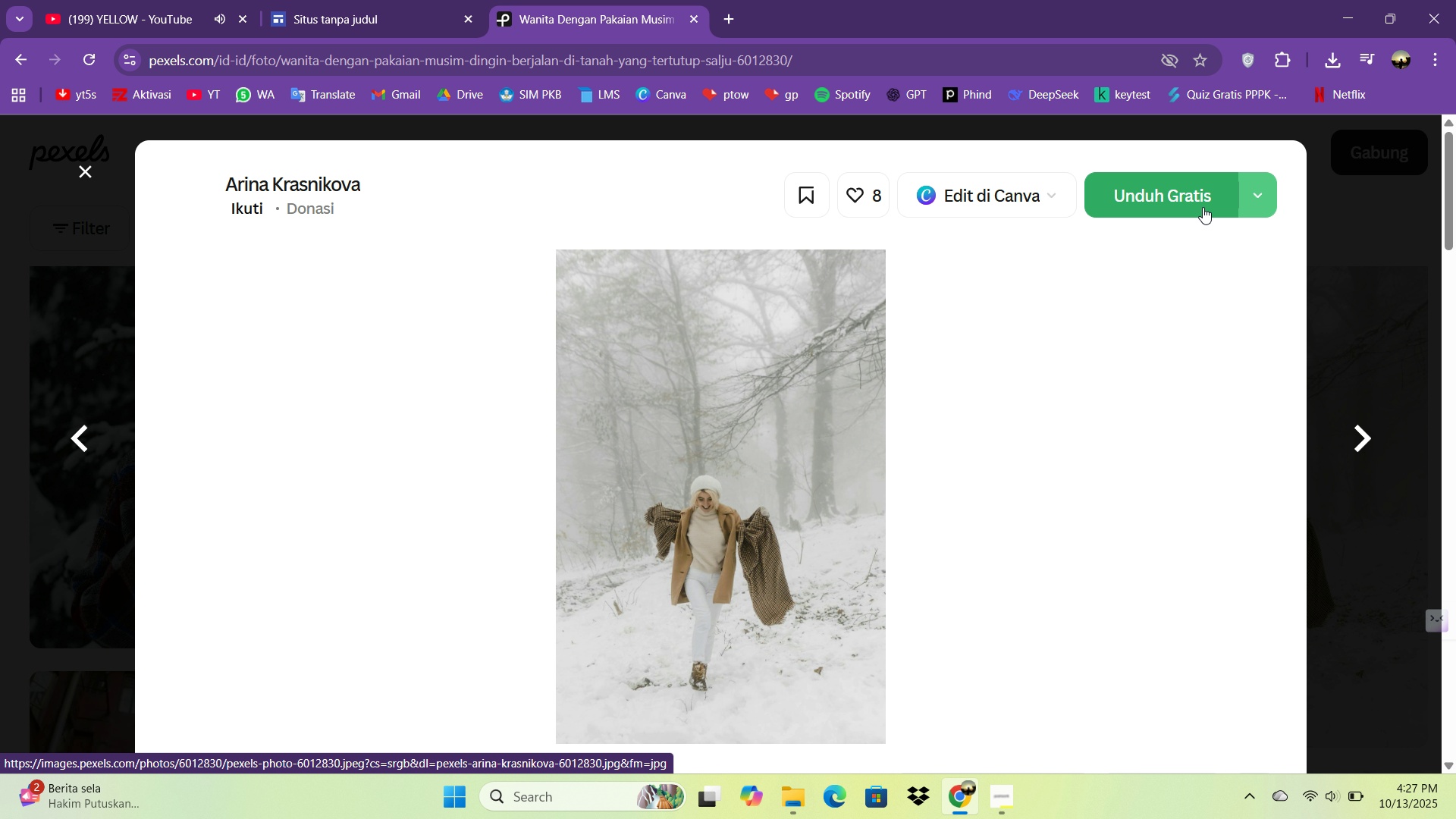 
left_click([1203, 207])
 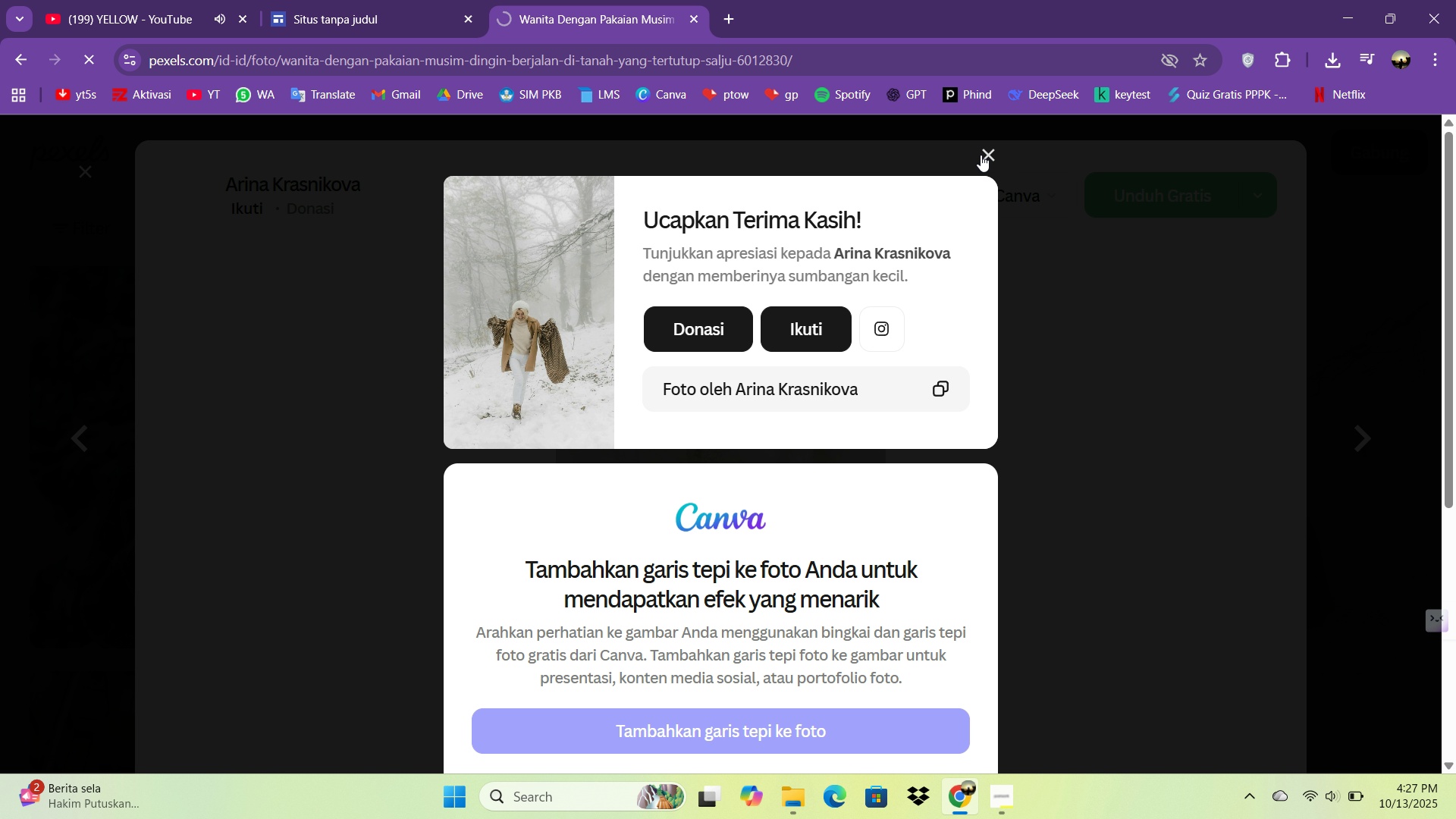 
left_click([981, 155])
 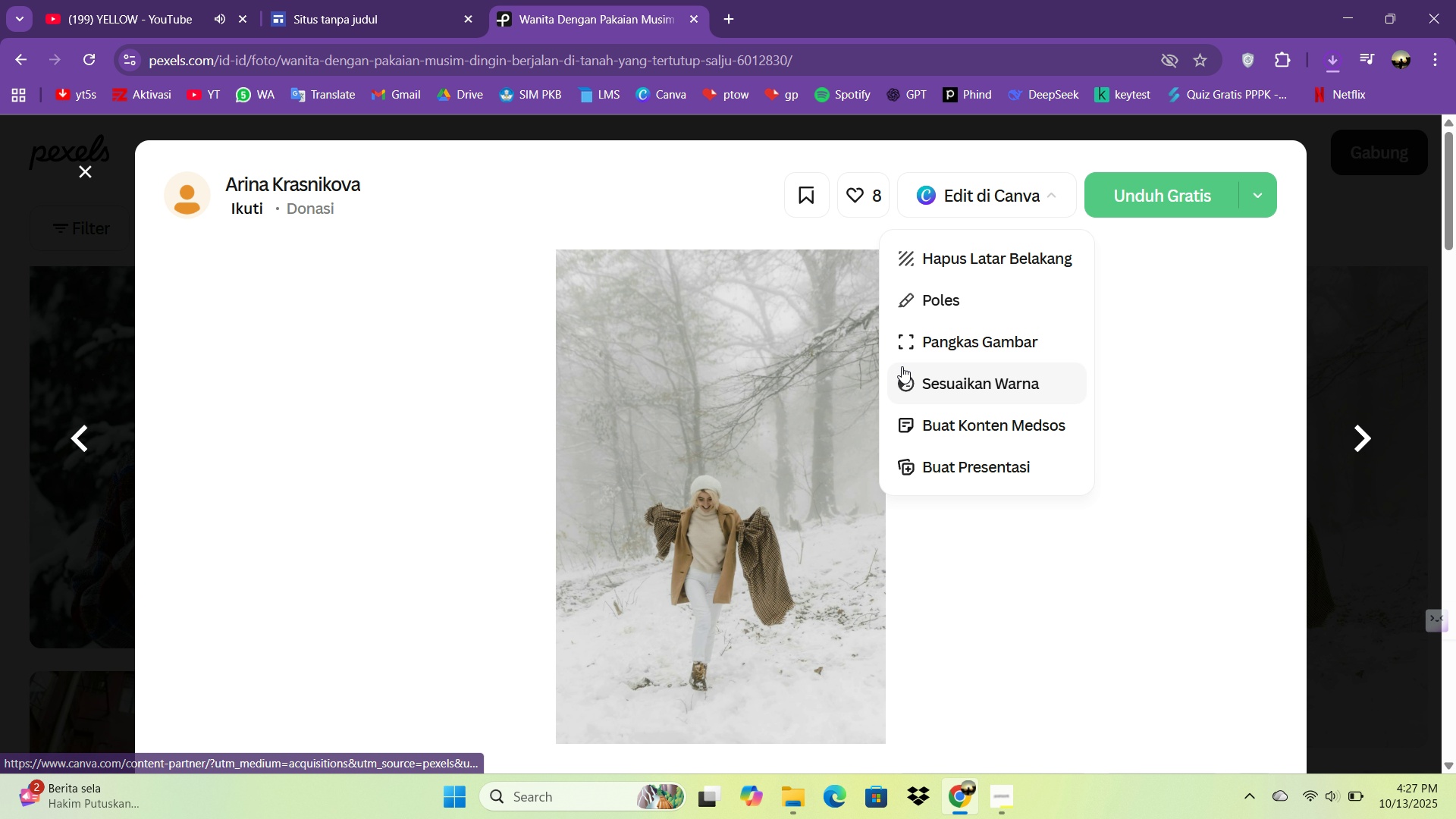 
key(Escape)
 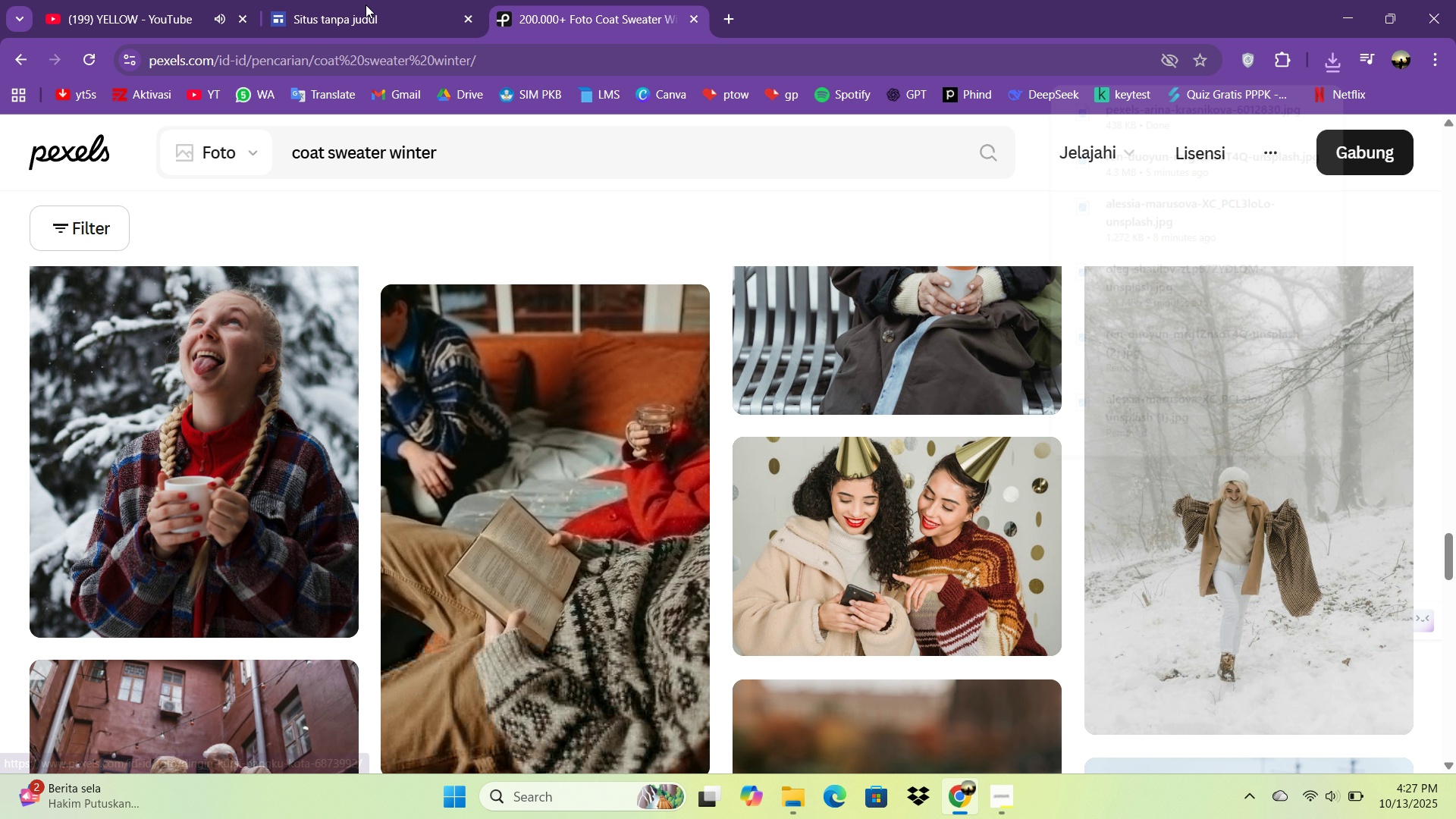 
left_click([366, 5])
 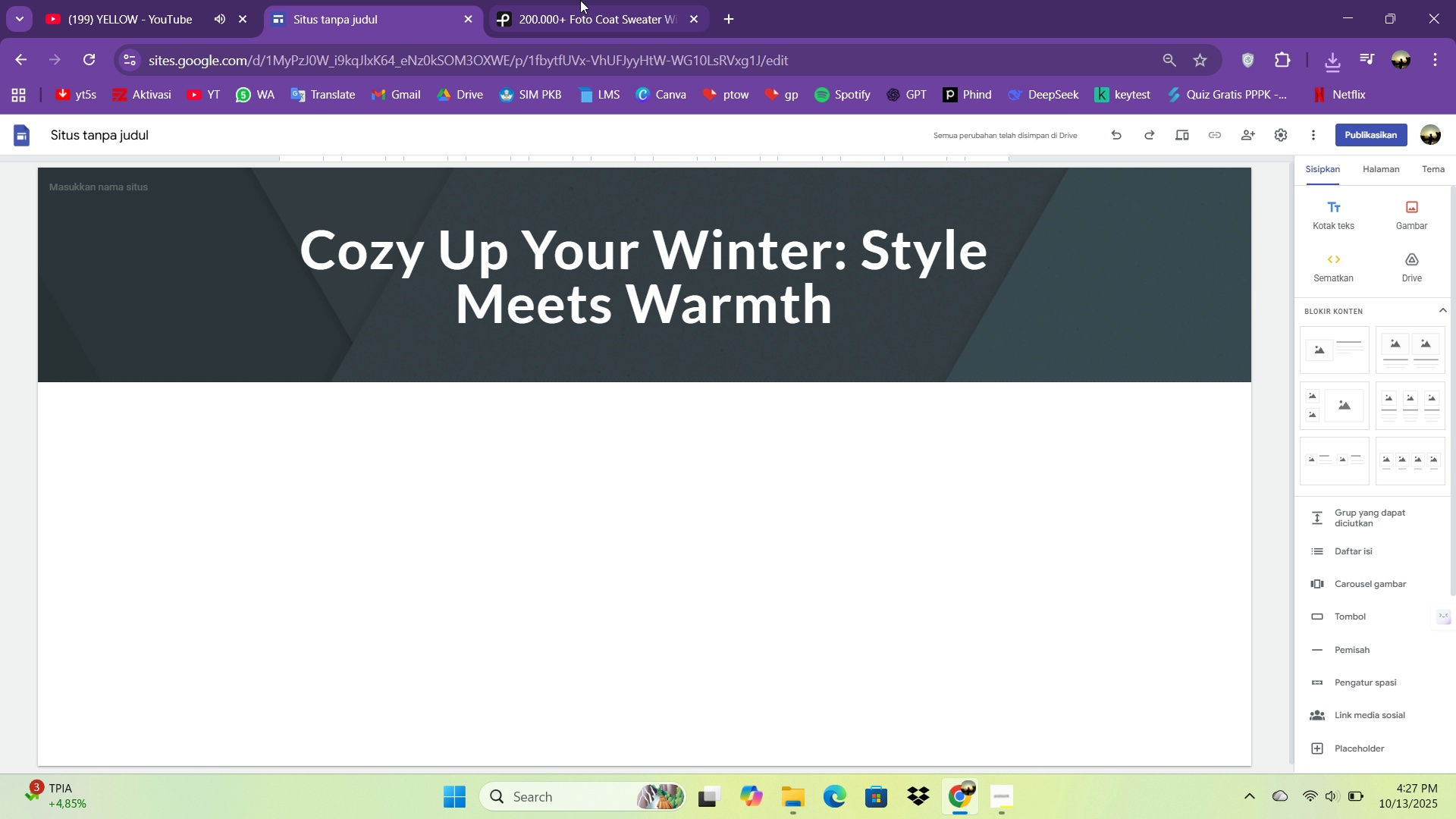 
left_click([580, 0])
 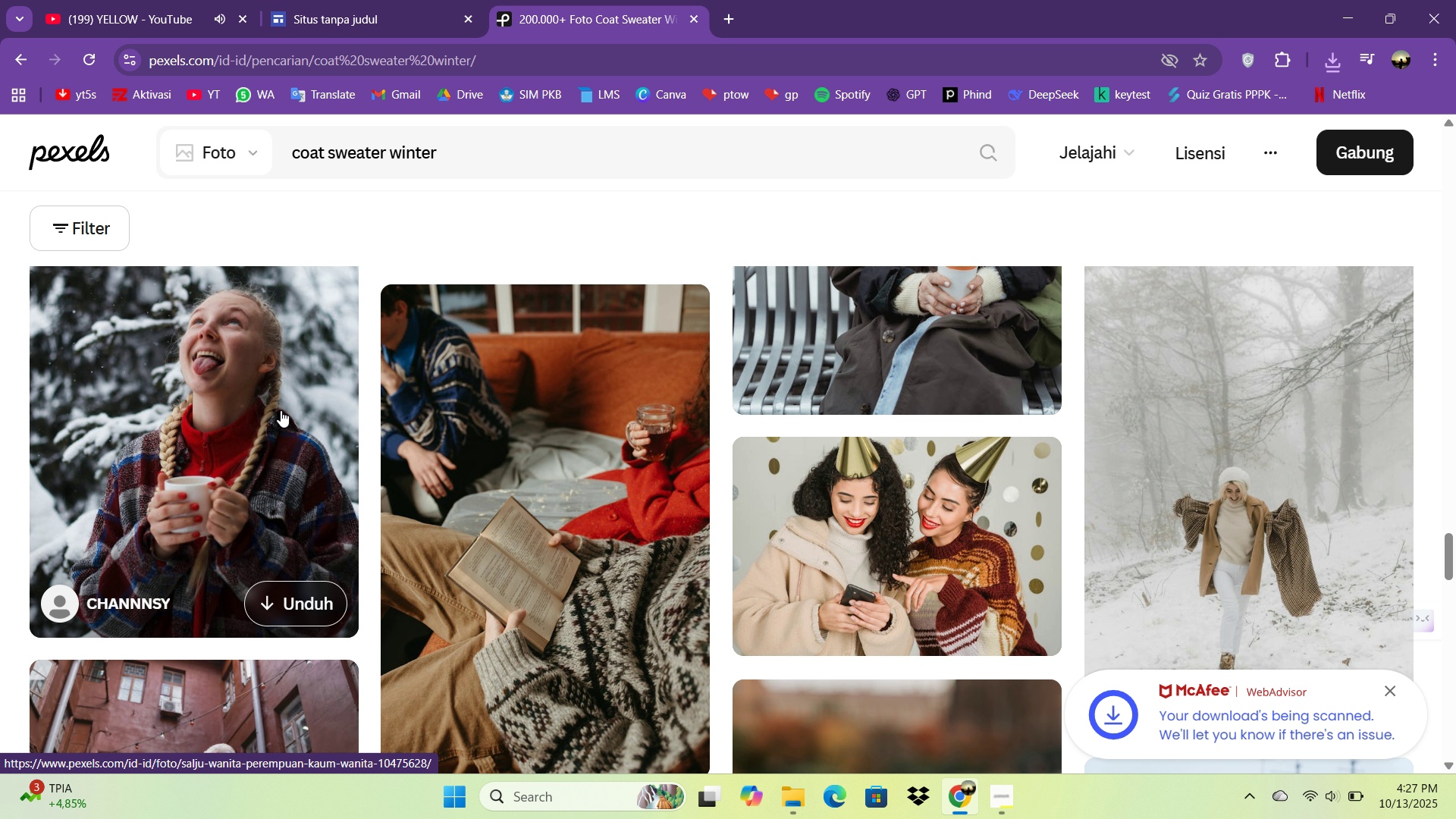 
scroll: coordinate [915, 541], scroll_direction: down, amount: 13.0
 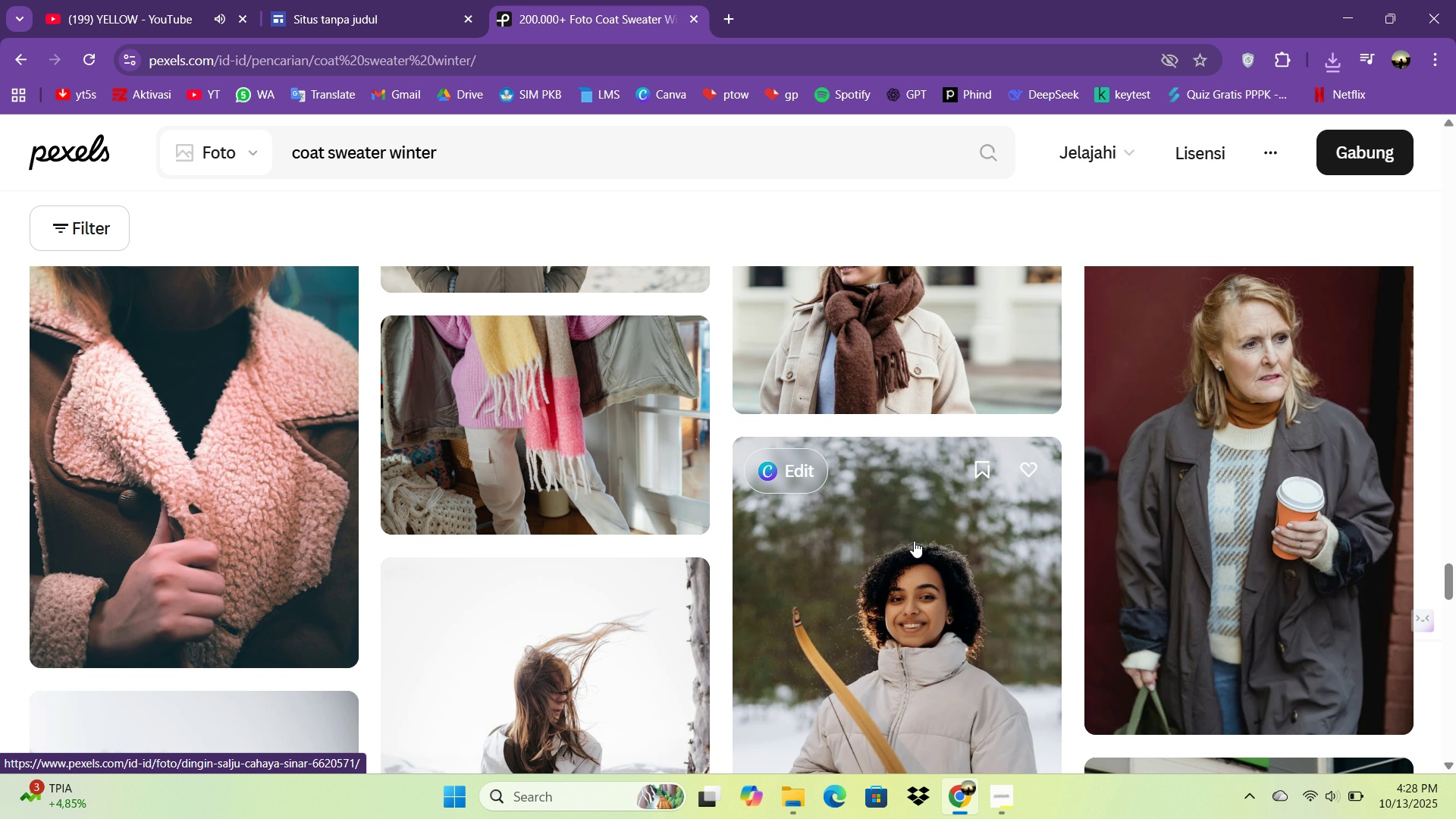 